 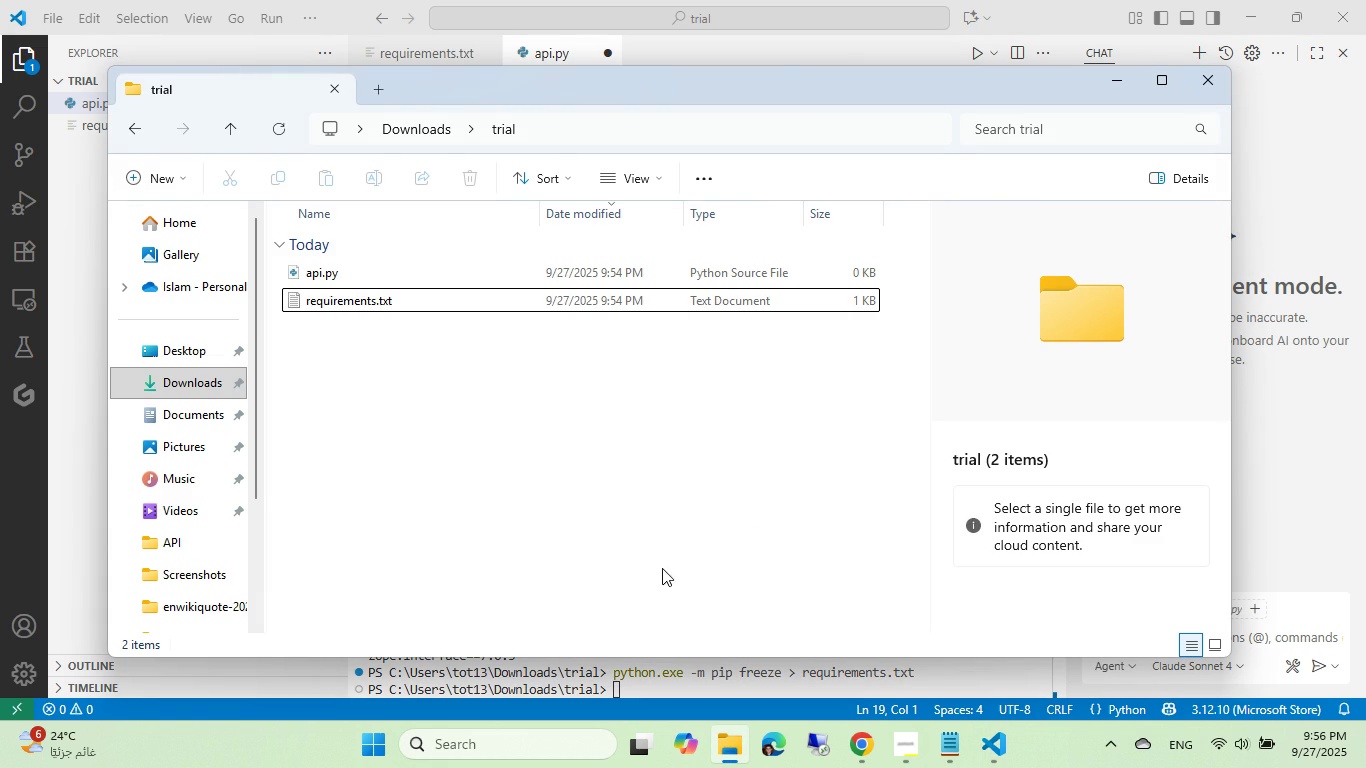 
left_click([424, 137])
 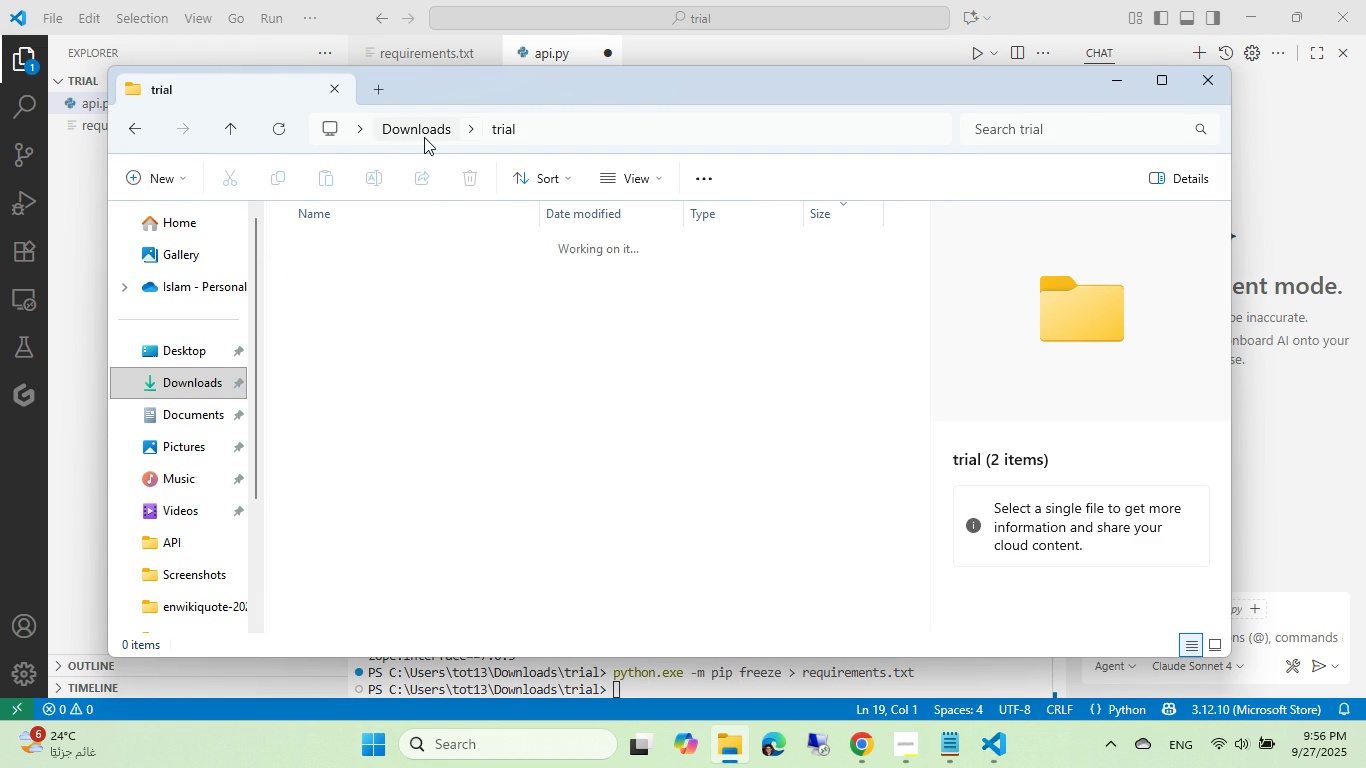 
left_click([424, 137])
 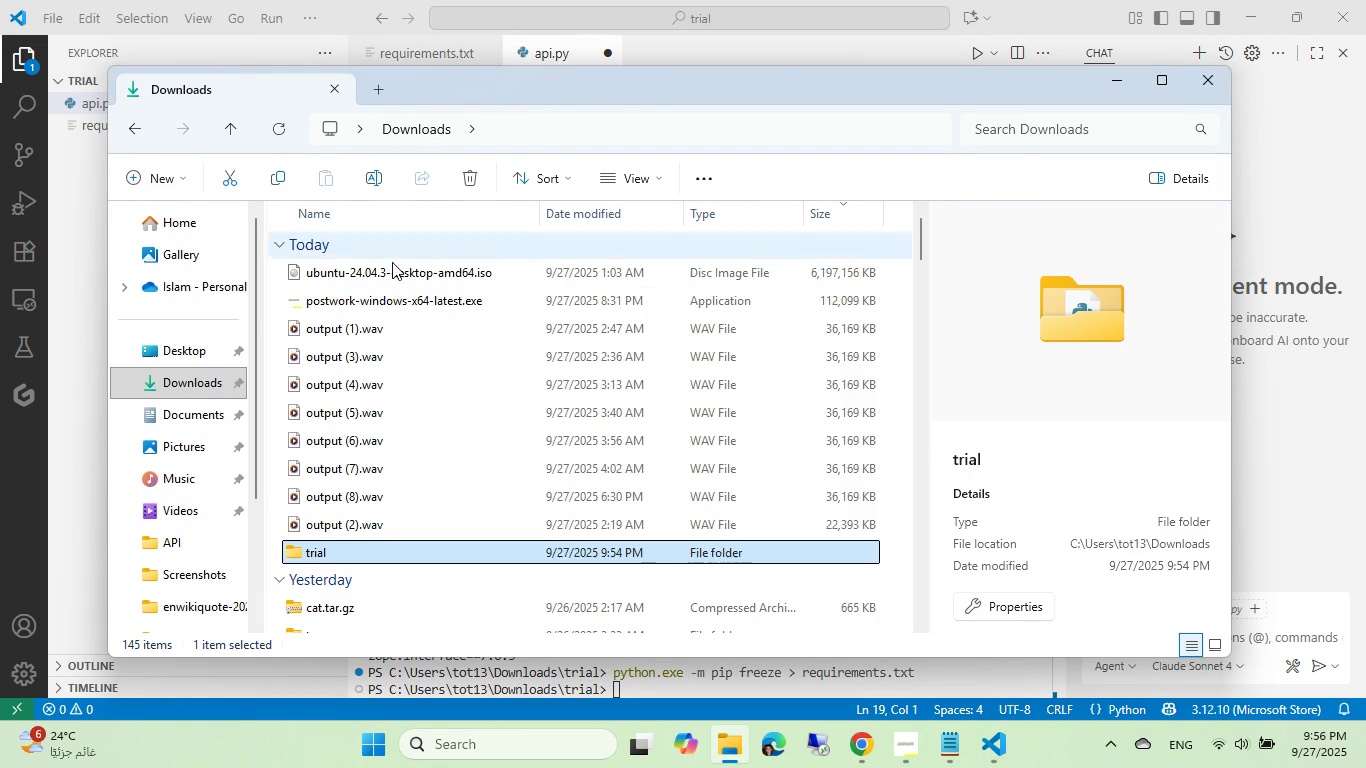 
scroll: coordinate [339, 533], scroll_direction: down, amount: 5.0
 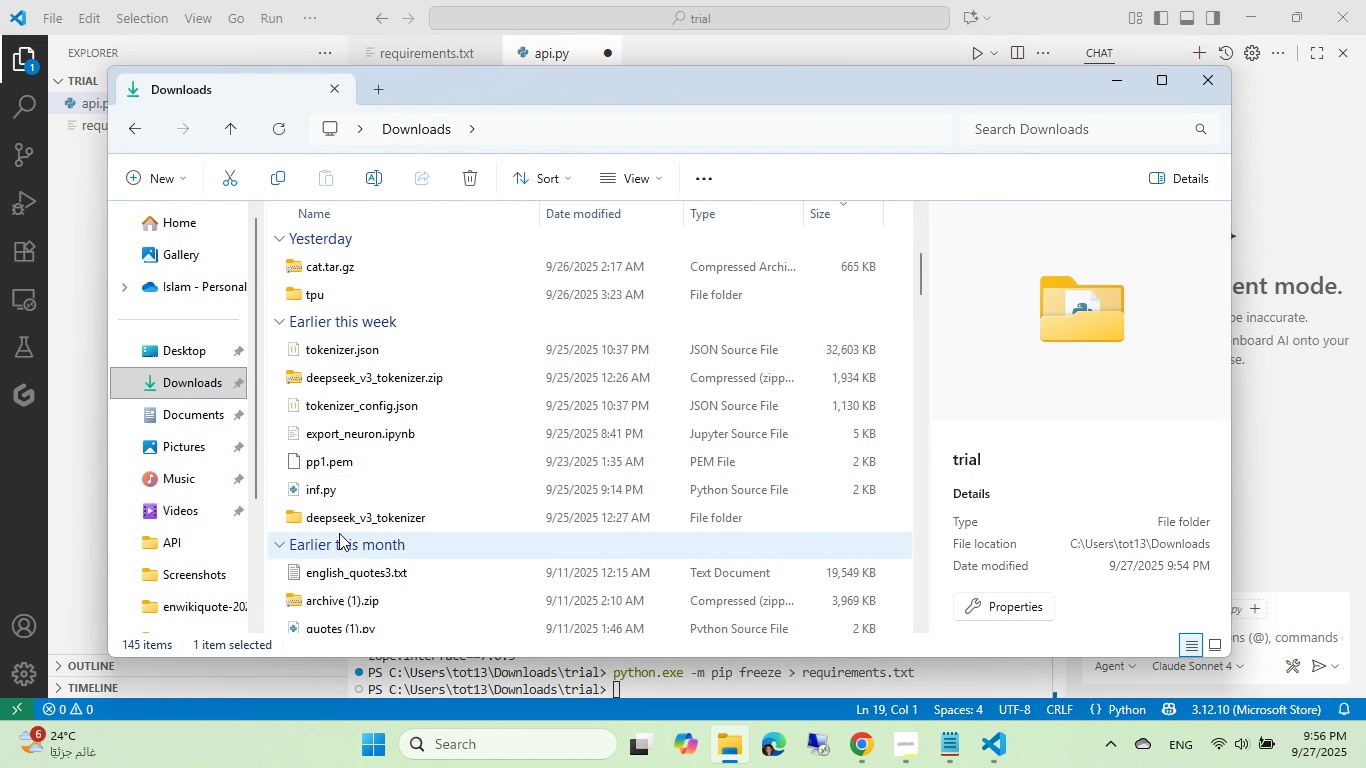 
scroll: coordinate [339, 533], scroll_direction: up, amount: 1.0
 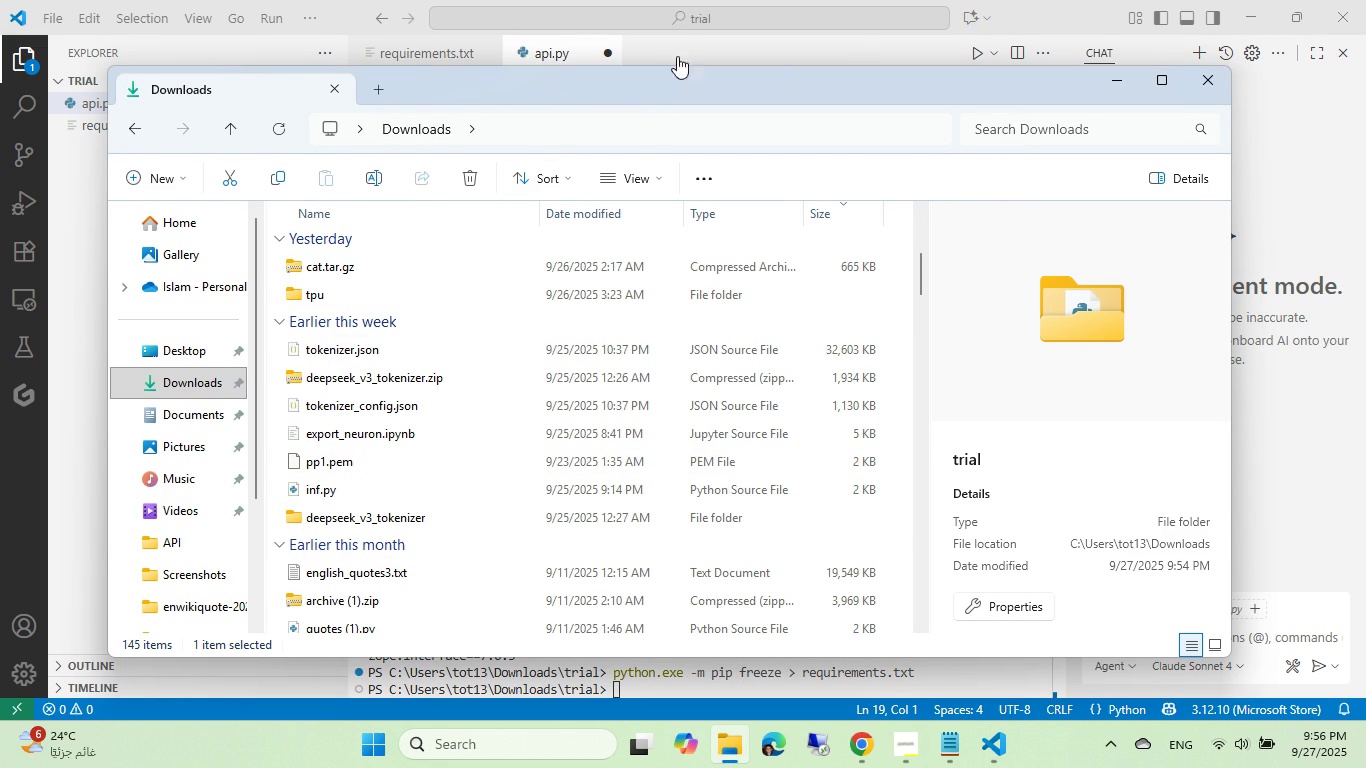 
wait(6.81)
 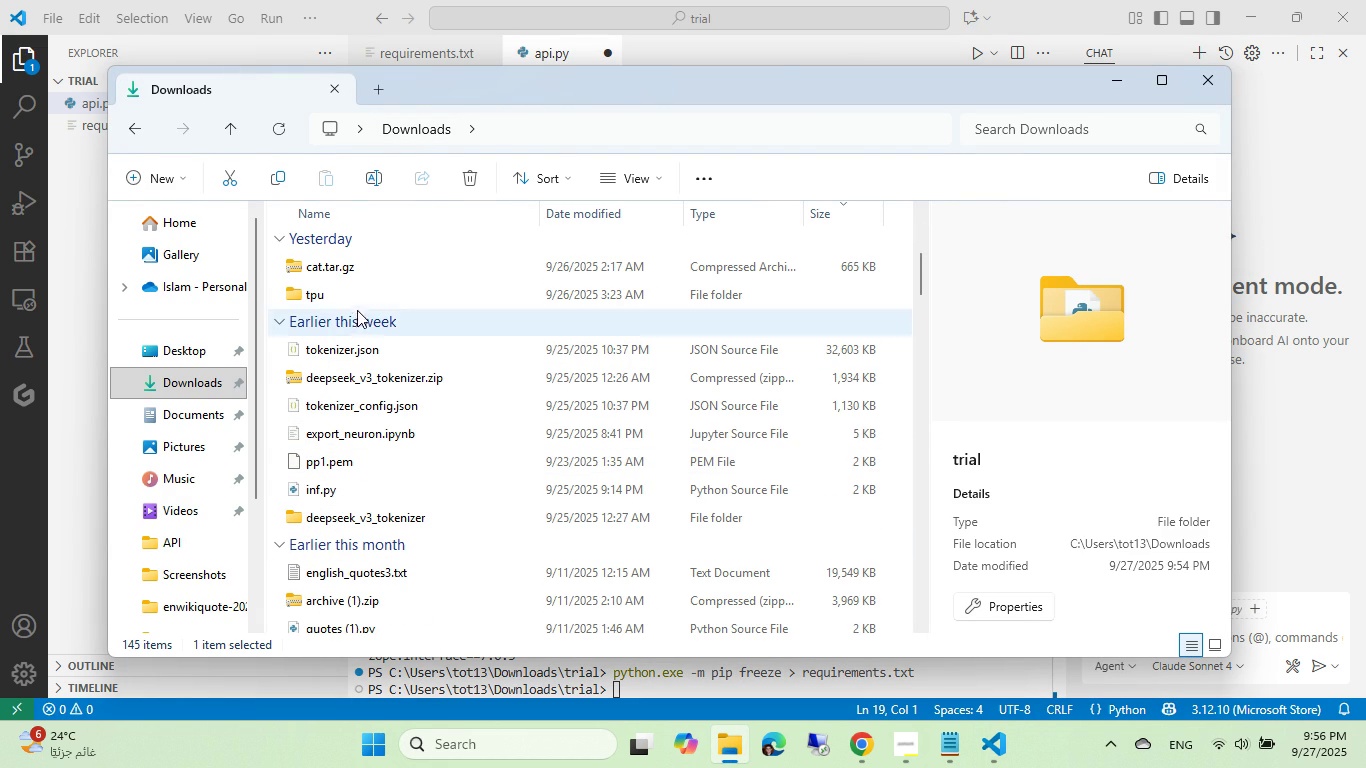 
left_click([1028, 5])
 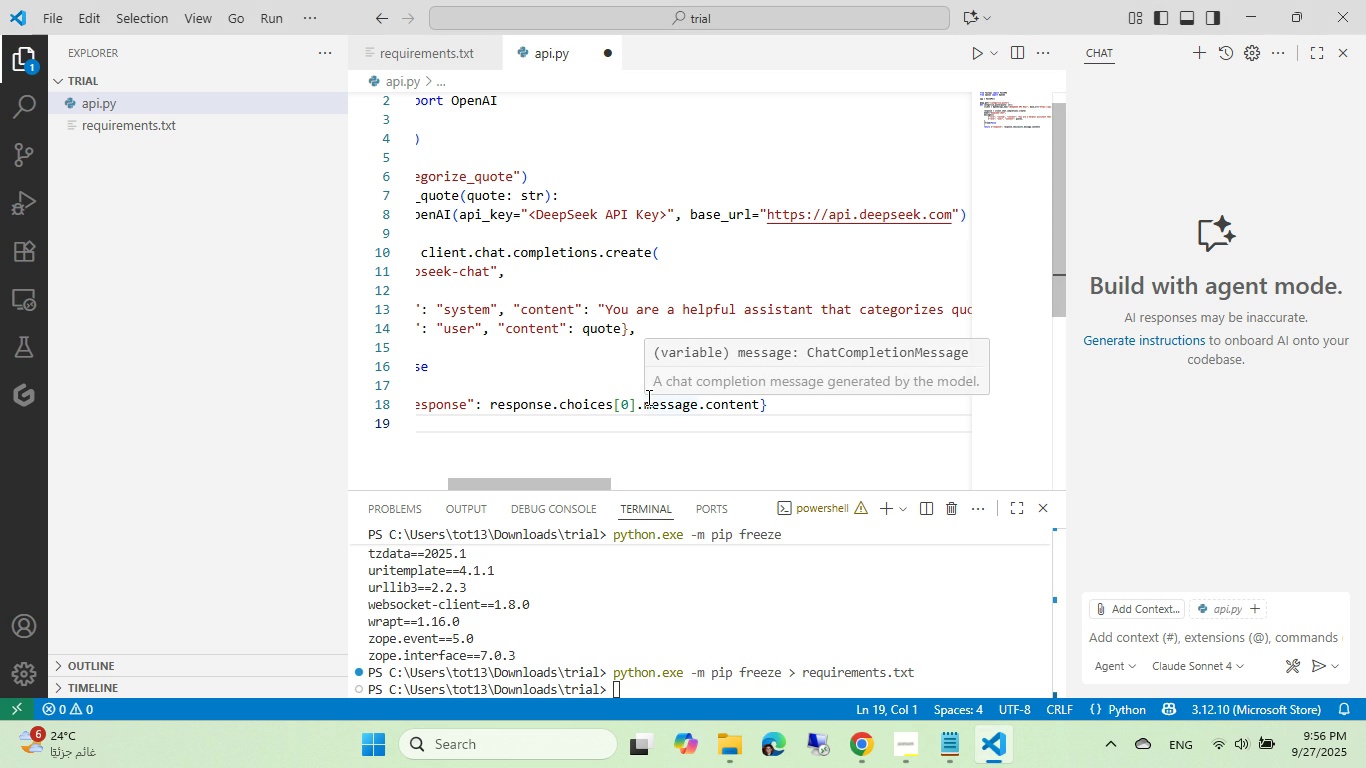 
key(Meta+MetaLeft)
 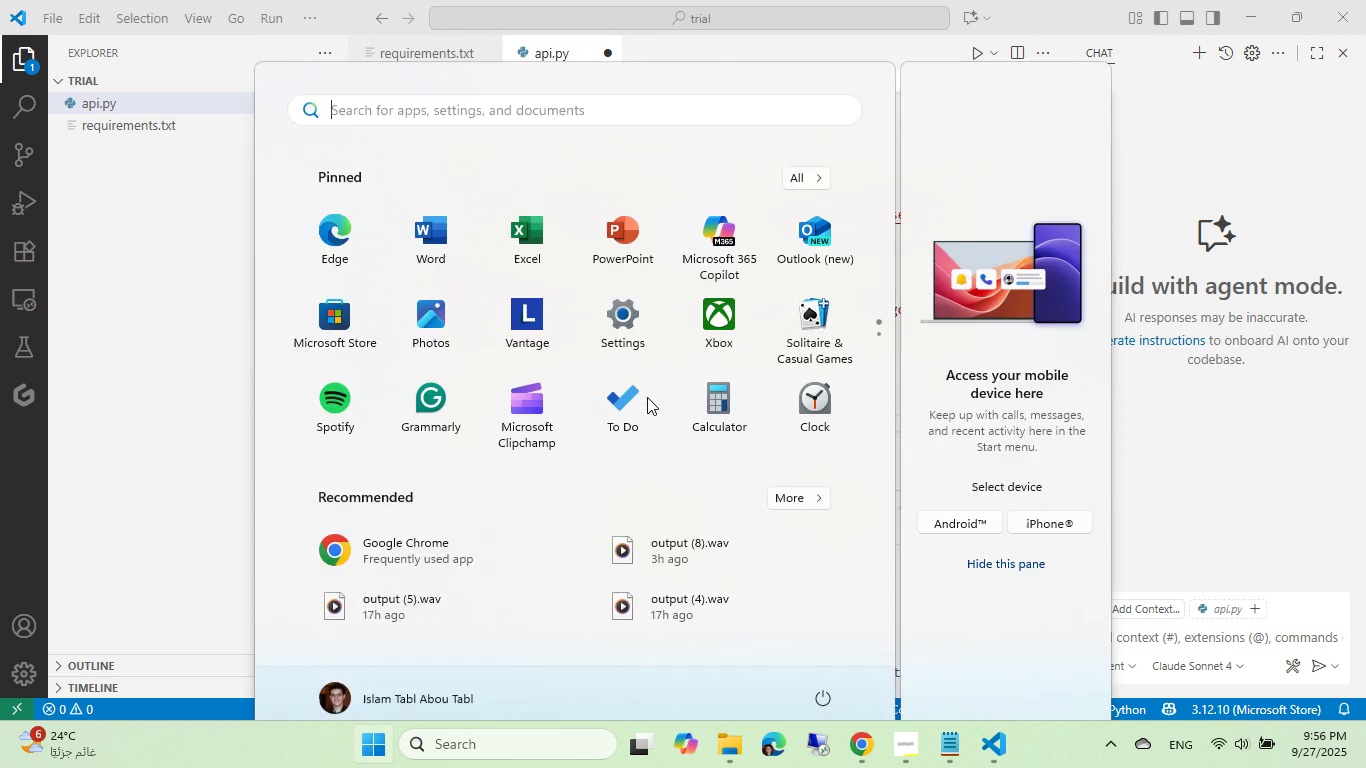 
type(vs)
 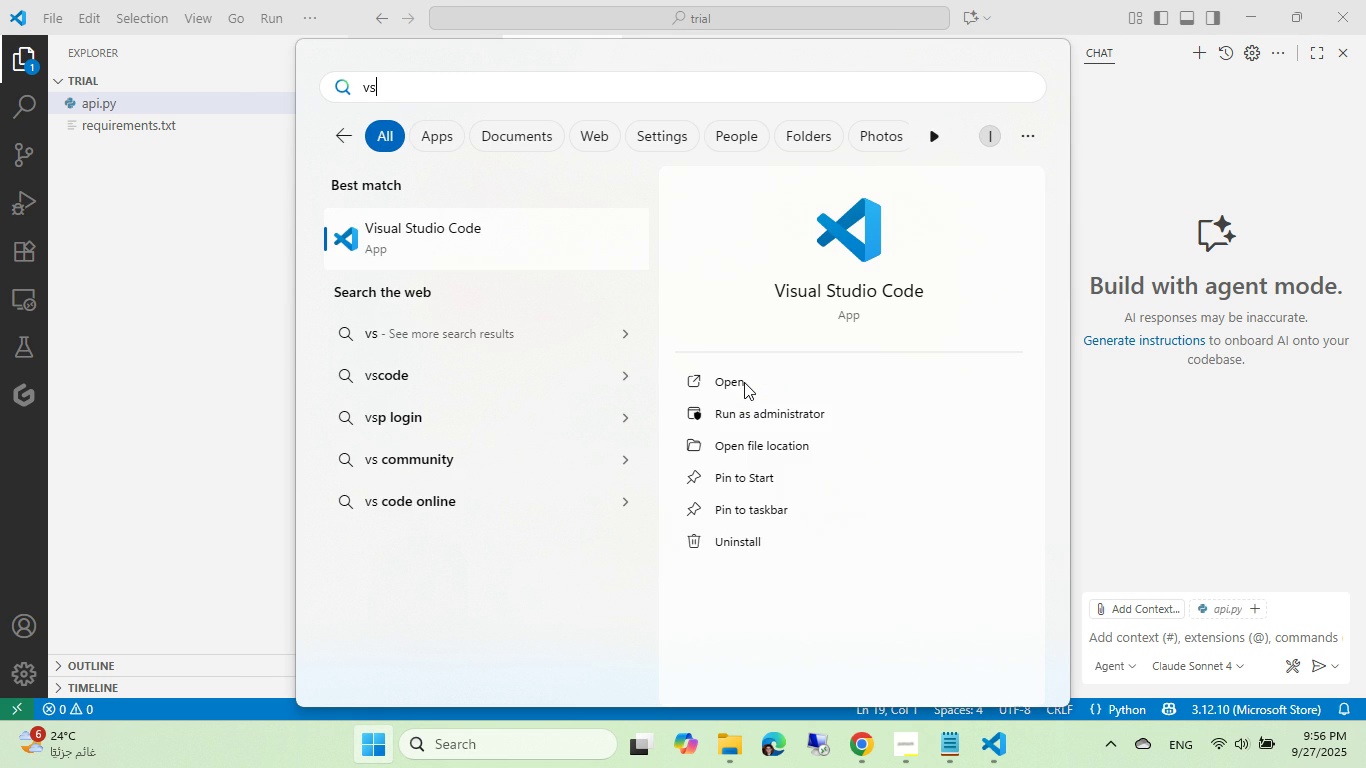 
left_click([738, 383])
 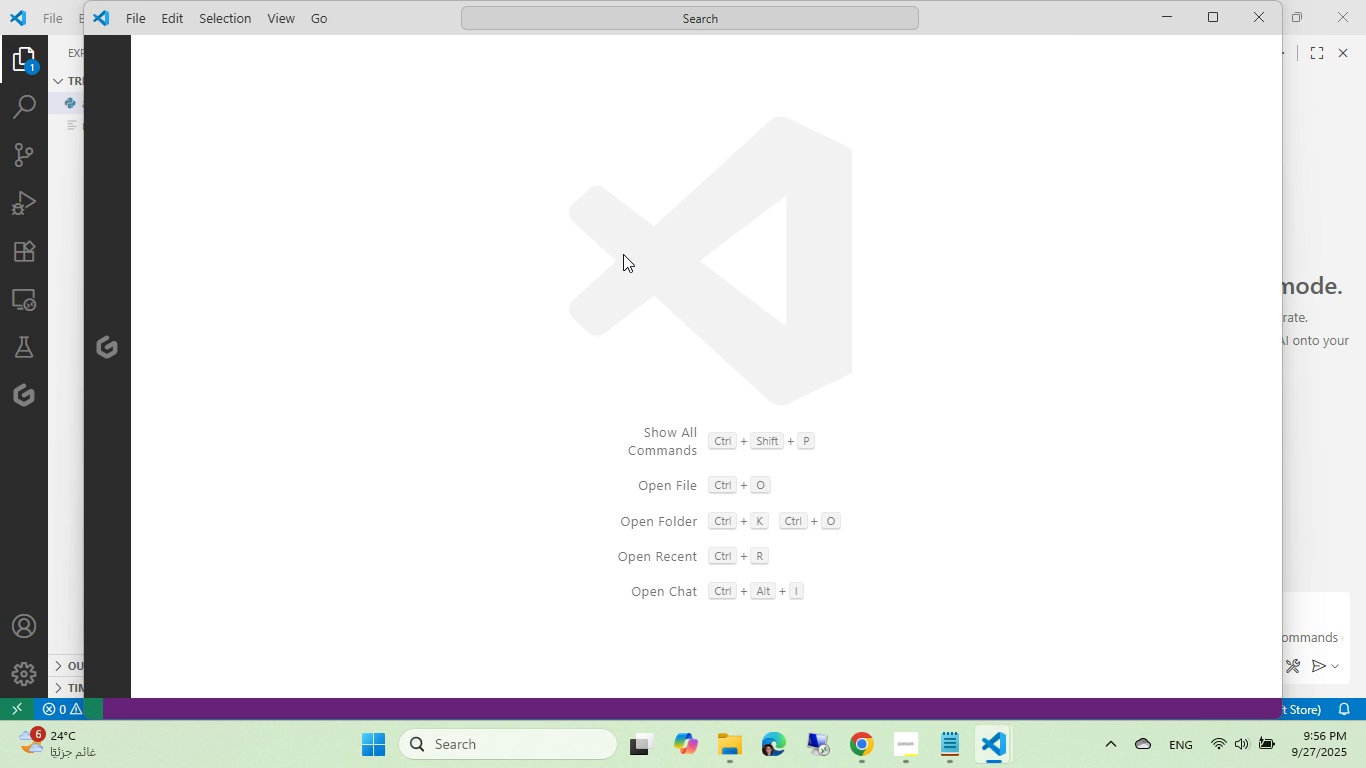 
wait(10.76)
 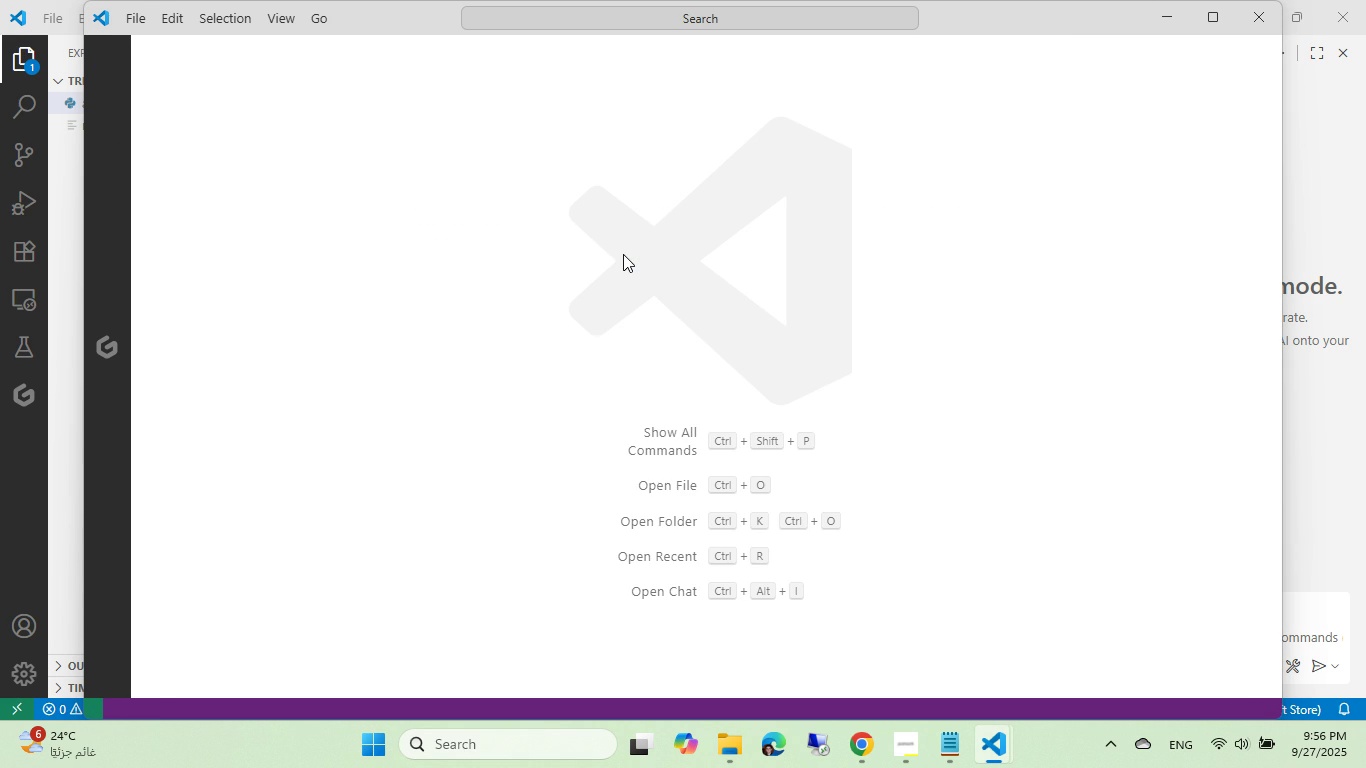 
left_click([318, 533])
 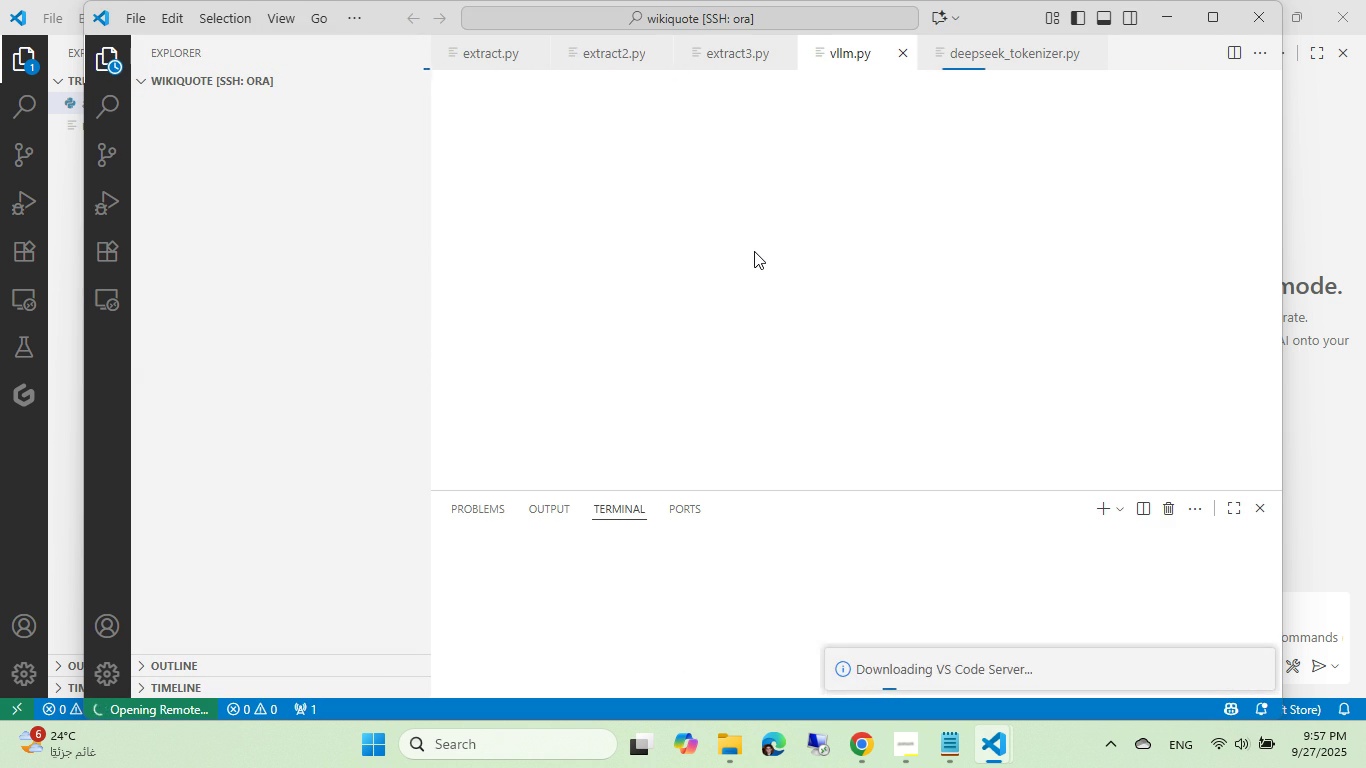 
wait(15.9)
 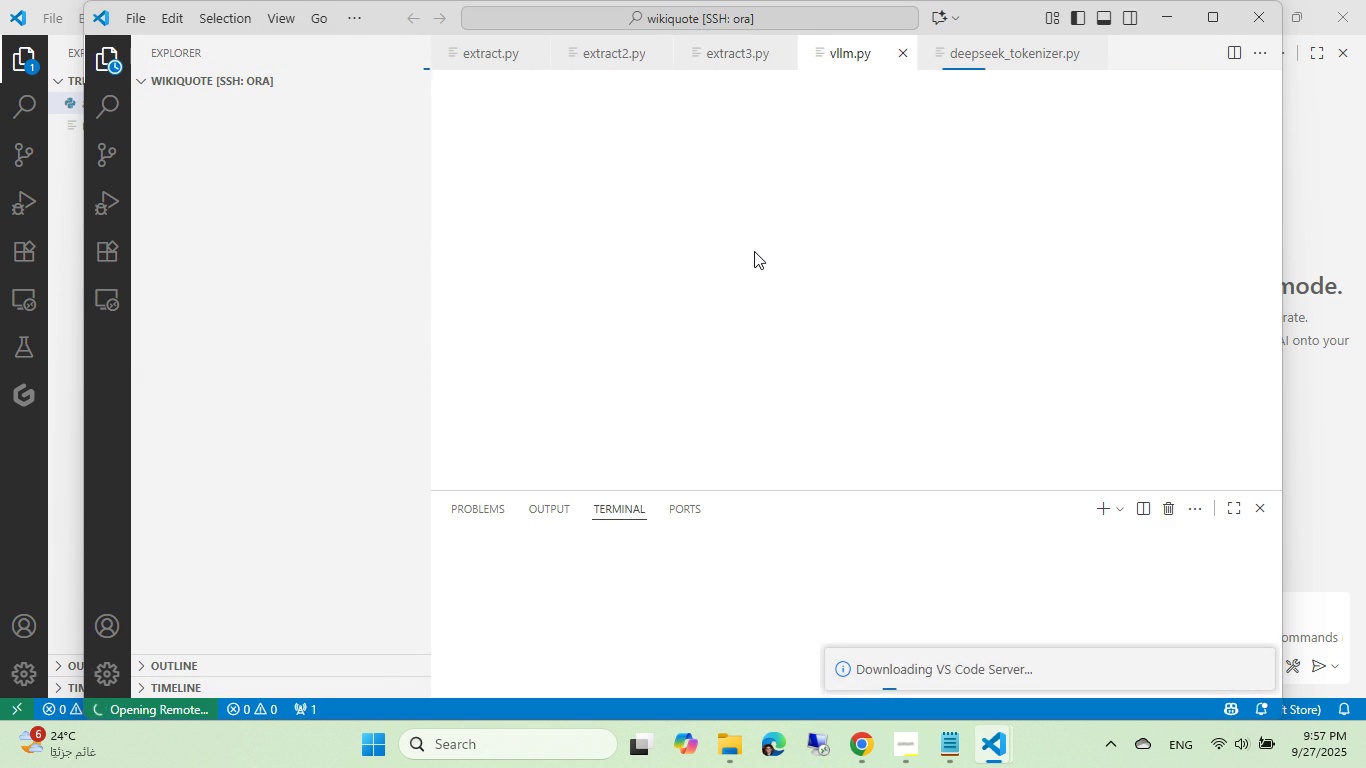 
left_click([889, 197])